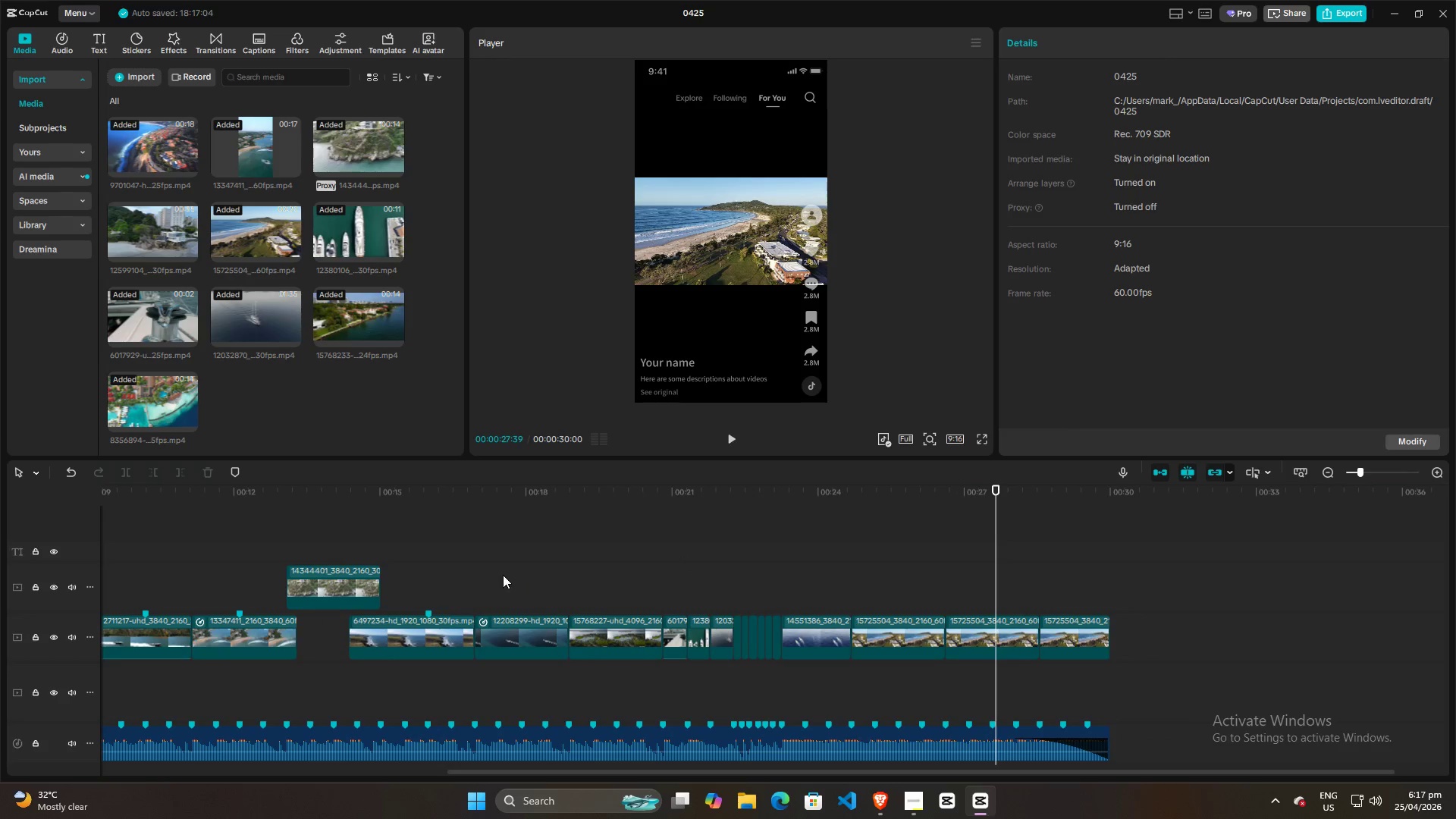 
key(Control+ControlLeft)
 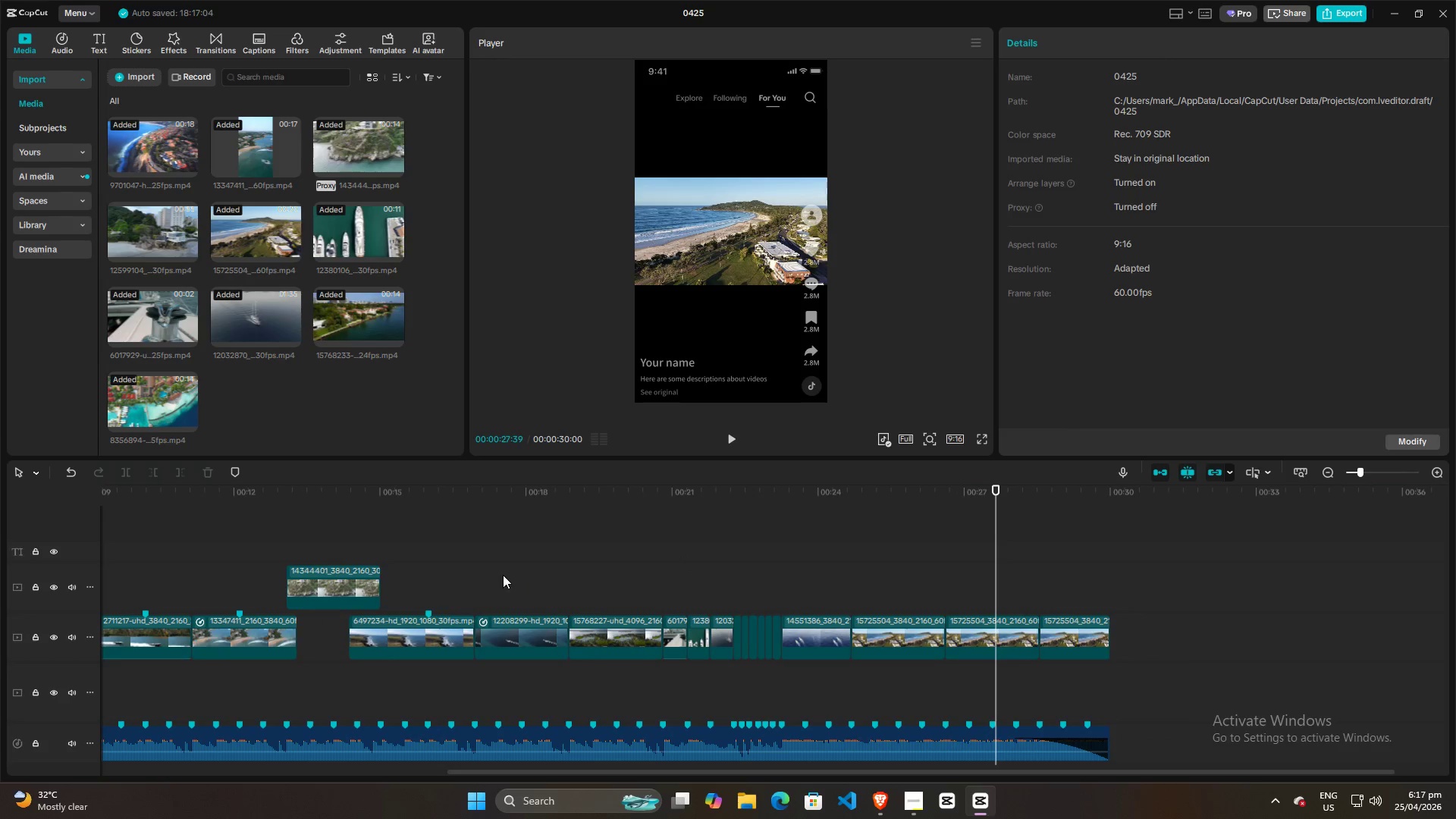 
key(Control+ControlLeft)
 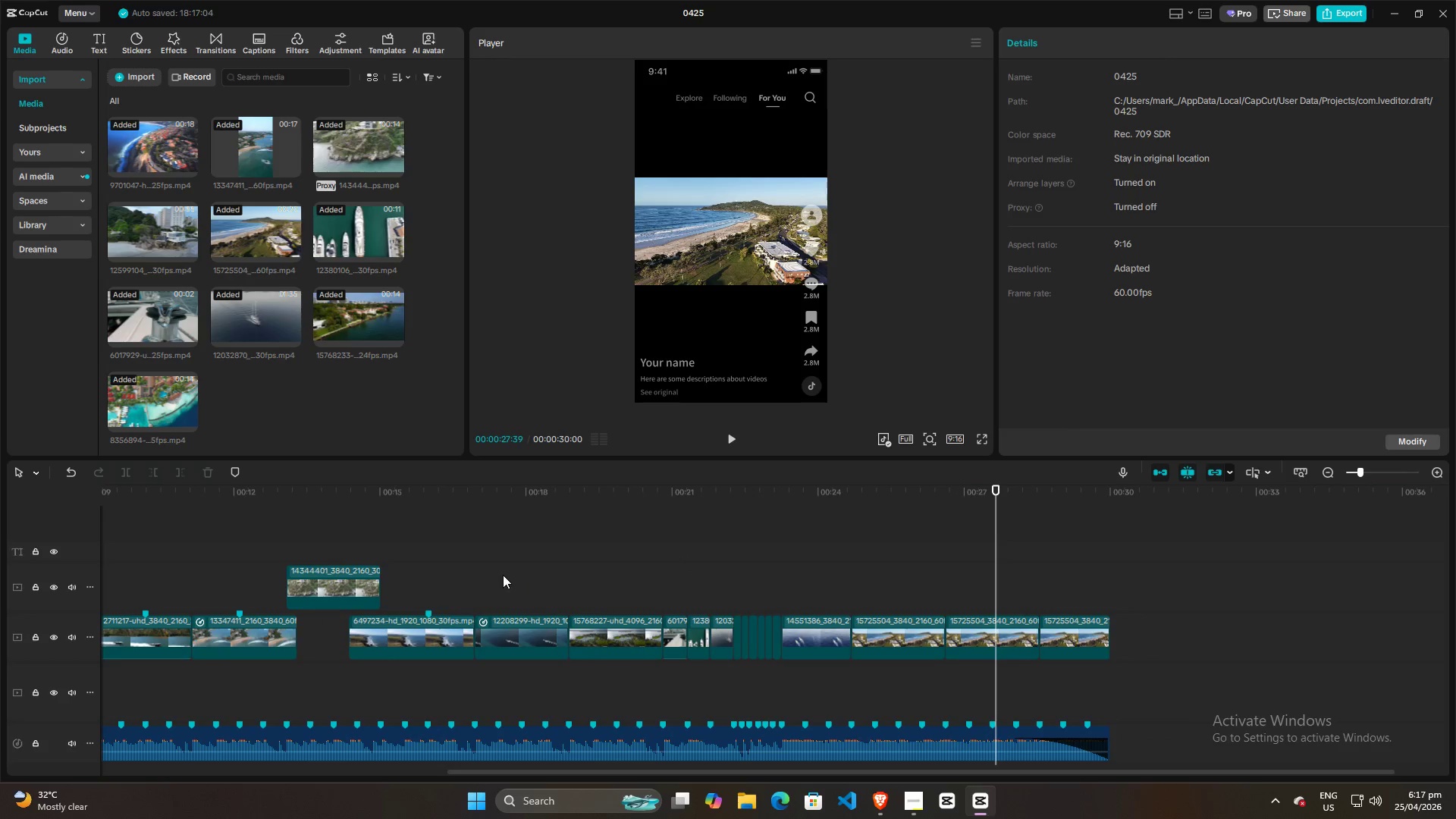 
key(Control+ControlLeft)
 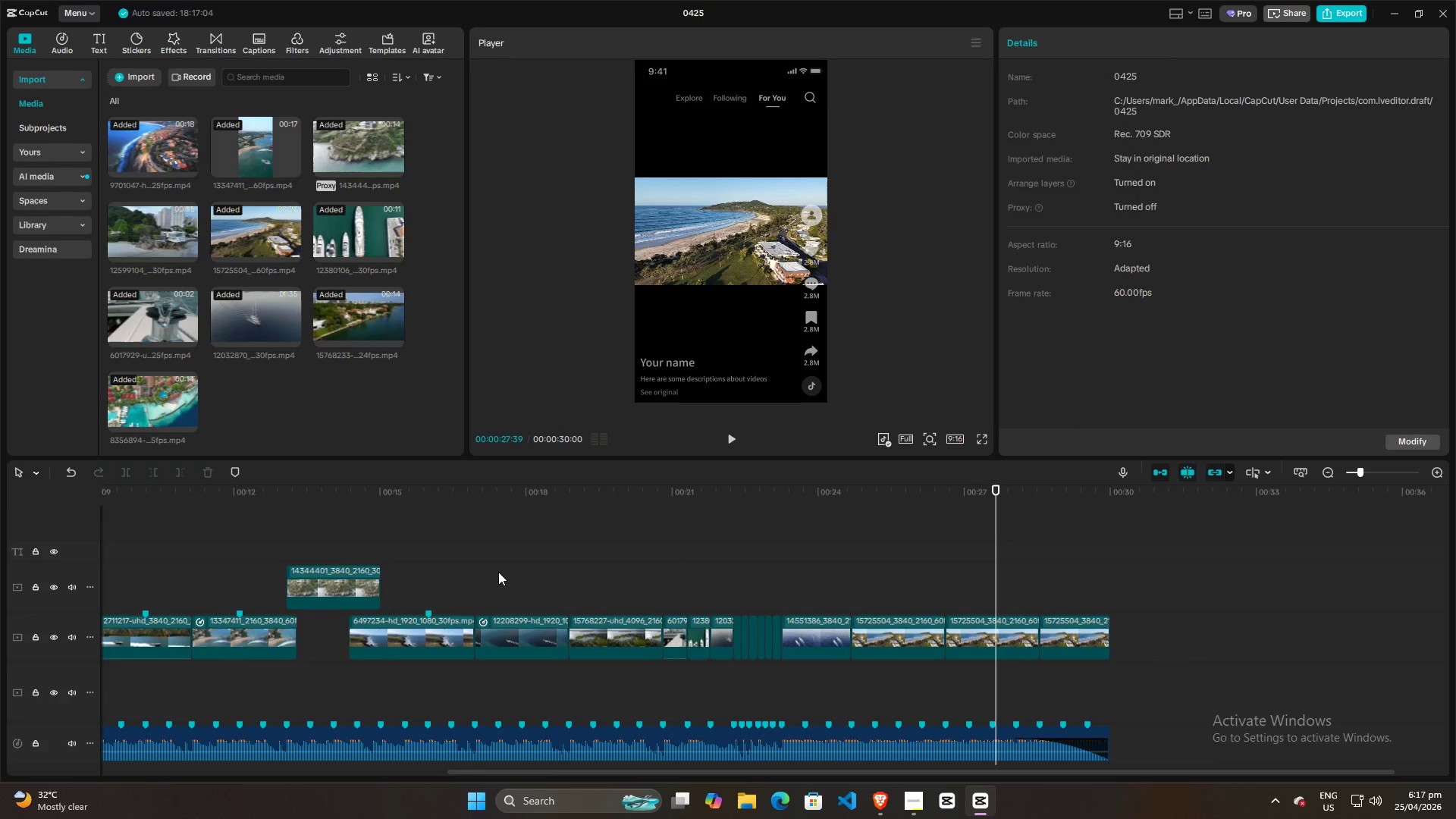 
key(Control+ControlLeft)
 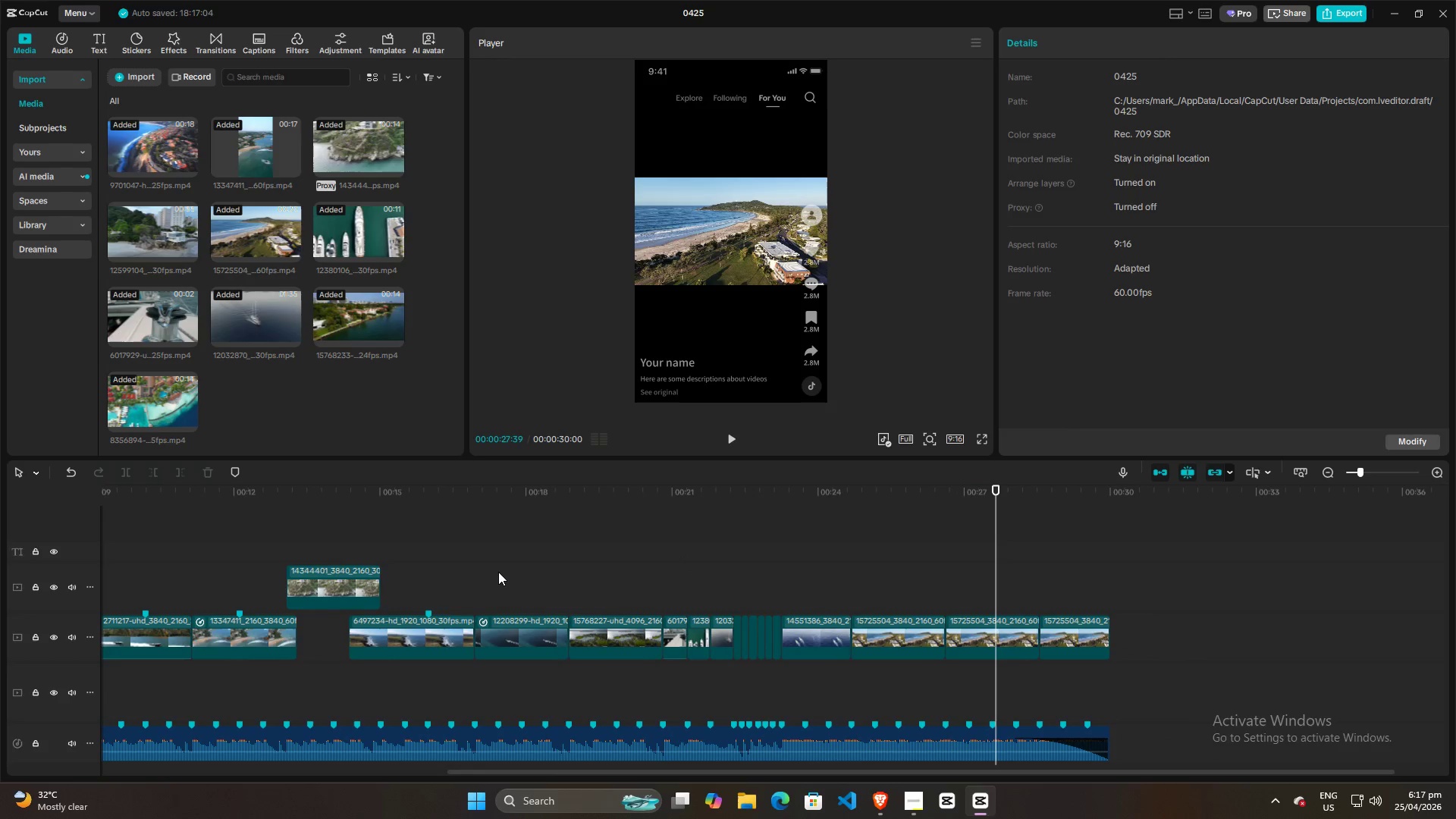 
key(Control+ControlLeft)
 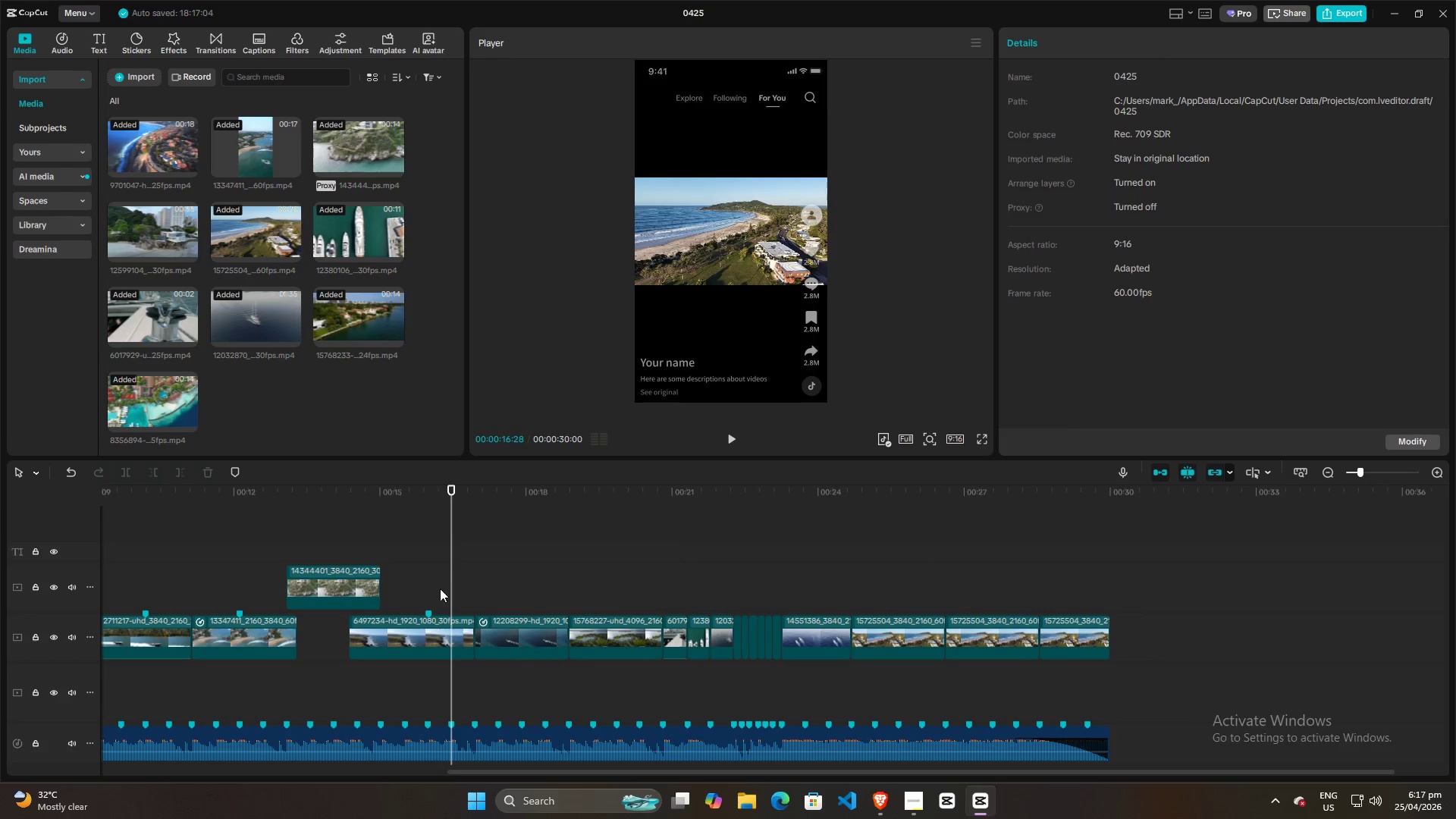 
double_click([426, 633])
 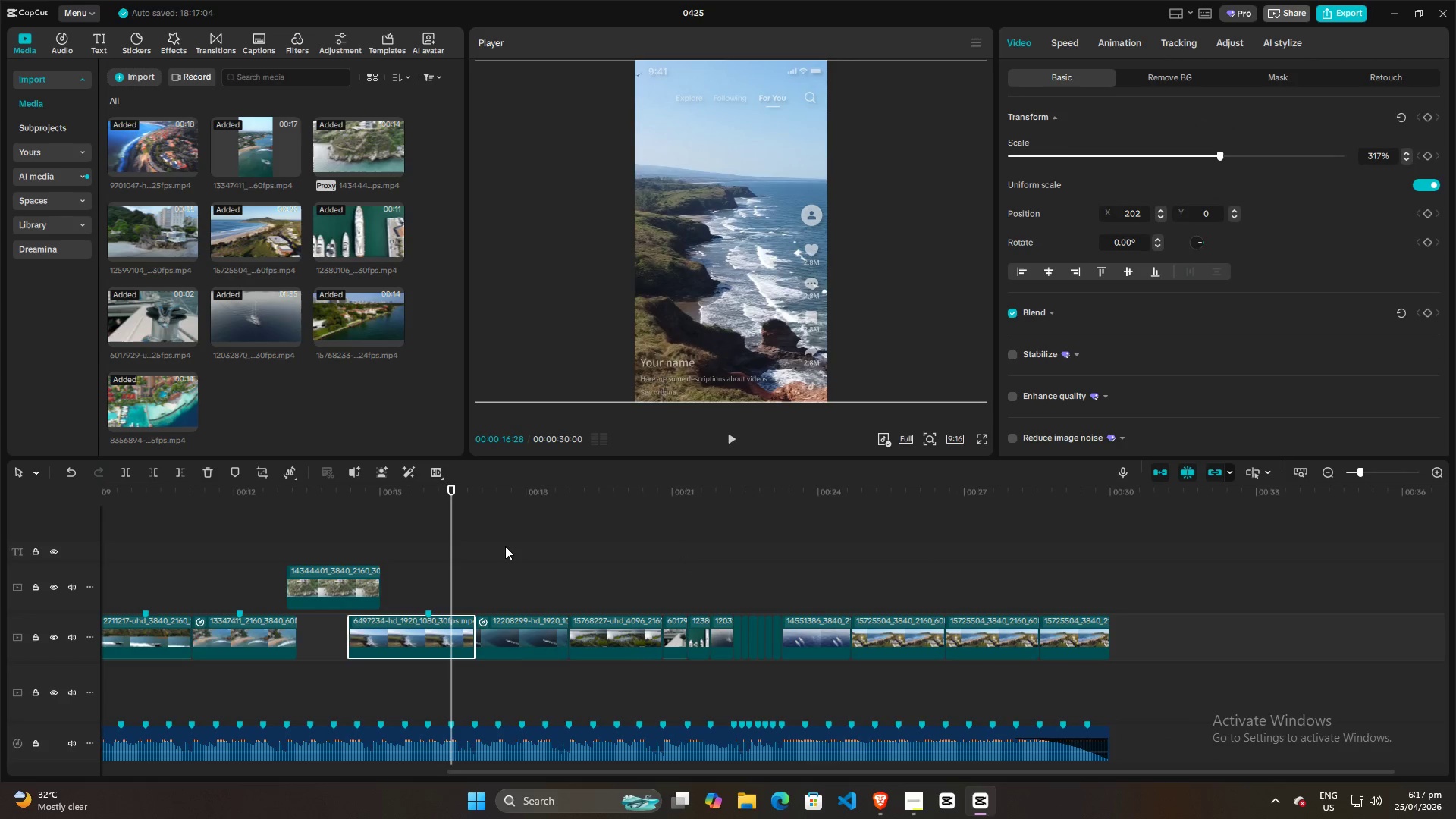 
key(Control+ControlLeft)
 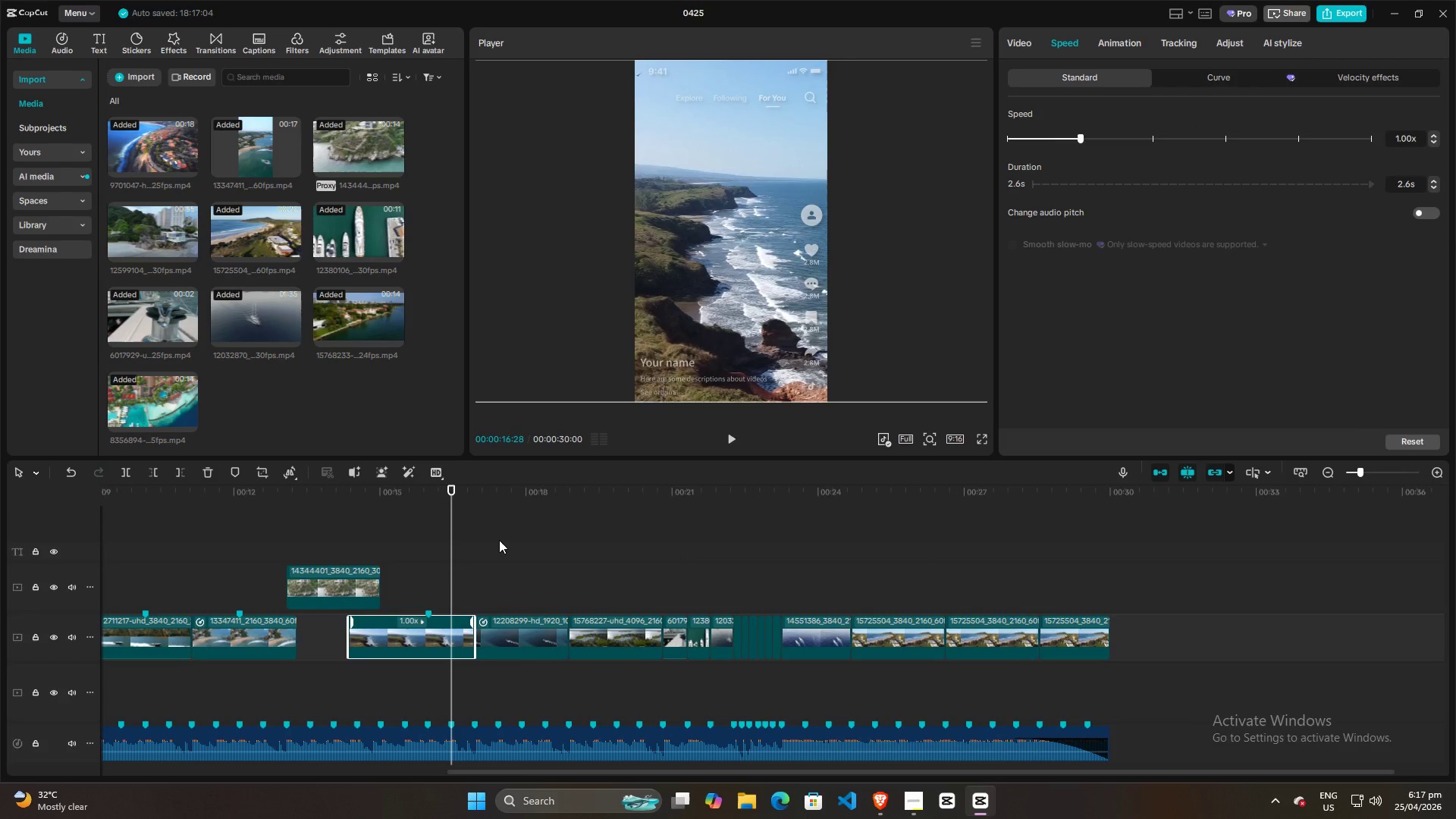 
key(Control+R)
 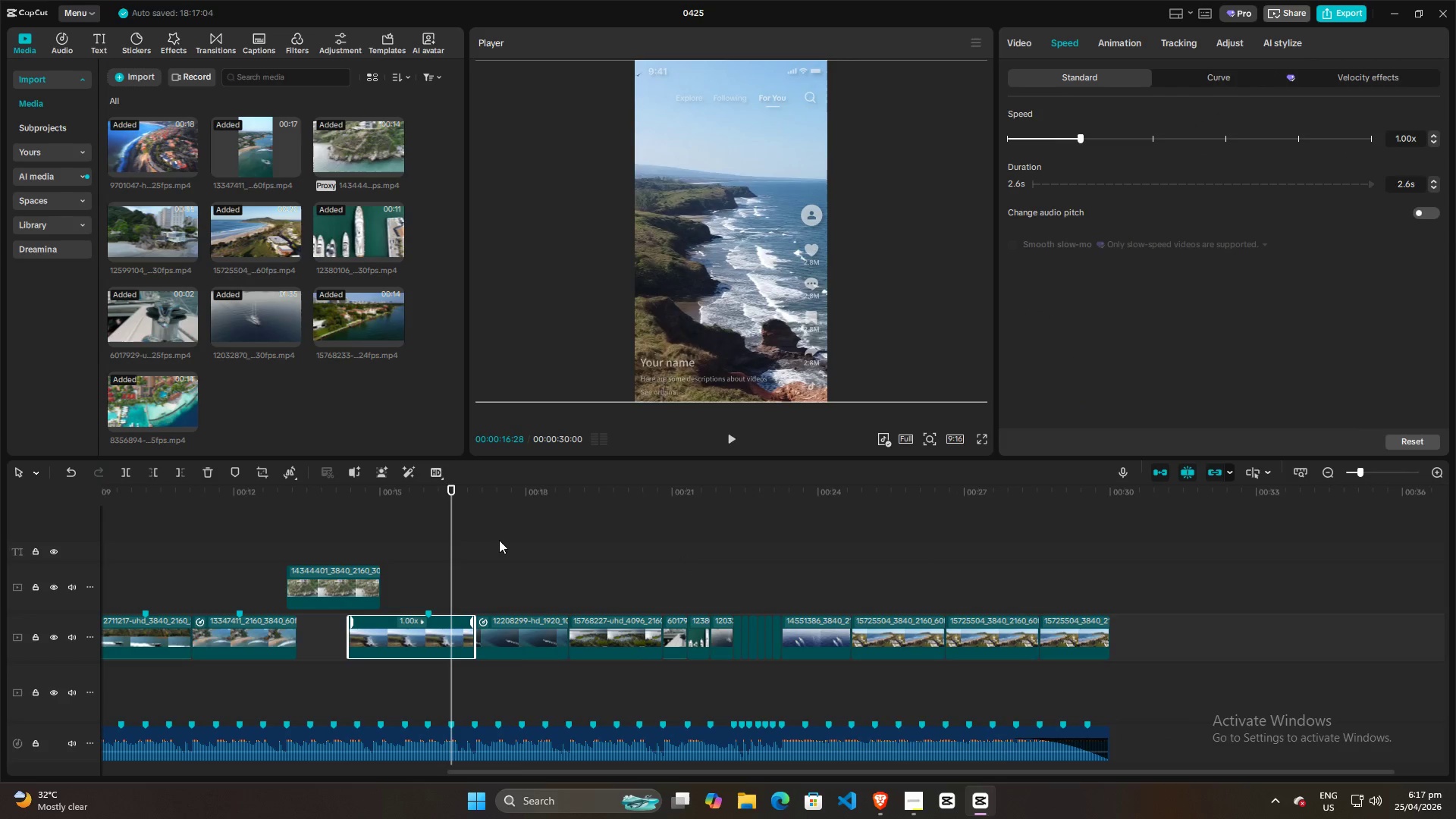 
key(Control+ControlLeft)
 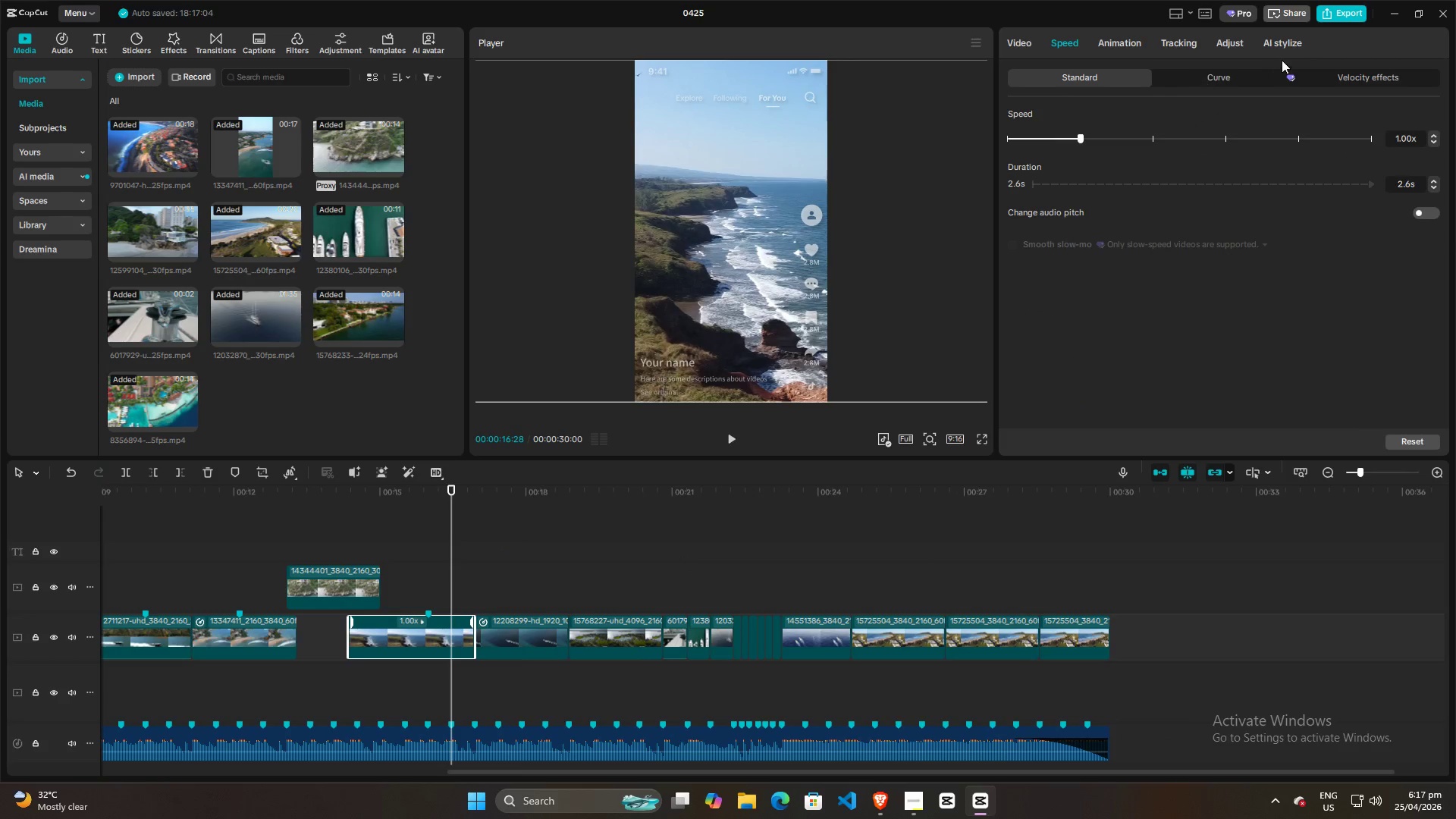 
left_click([1236, 76])
 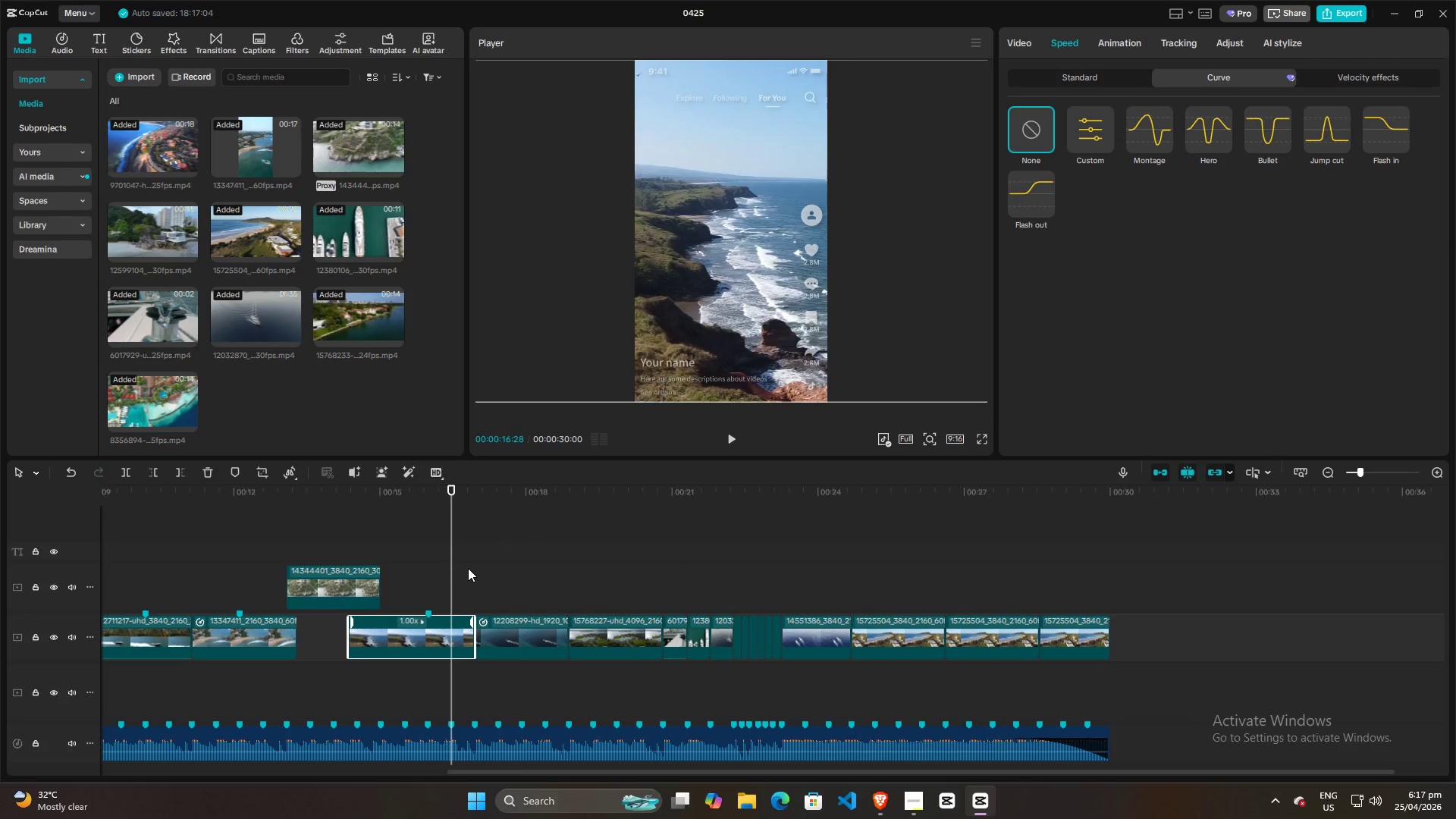 
key(Space)
 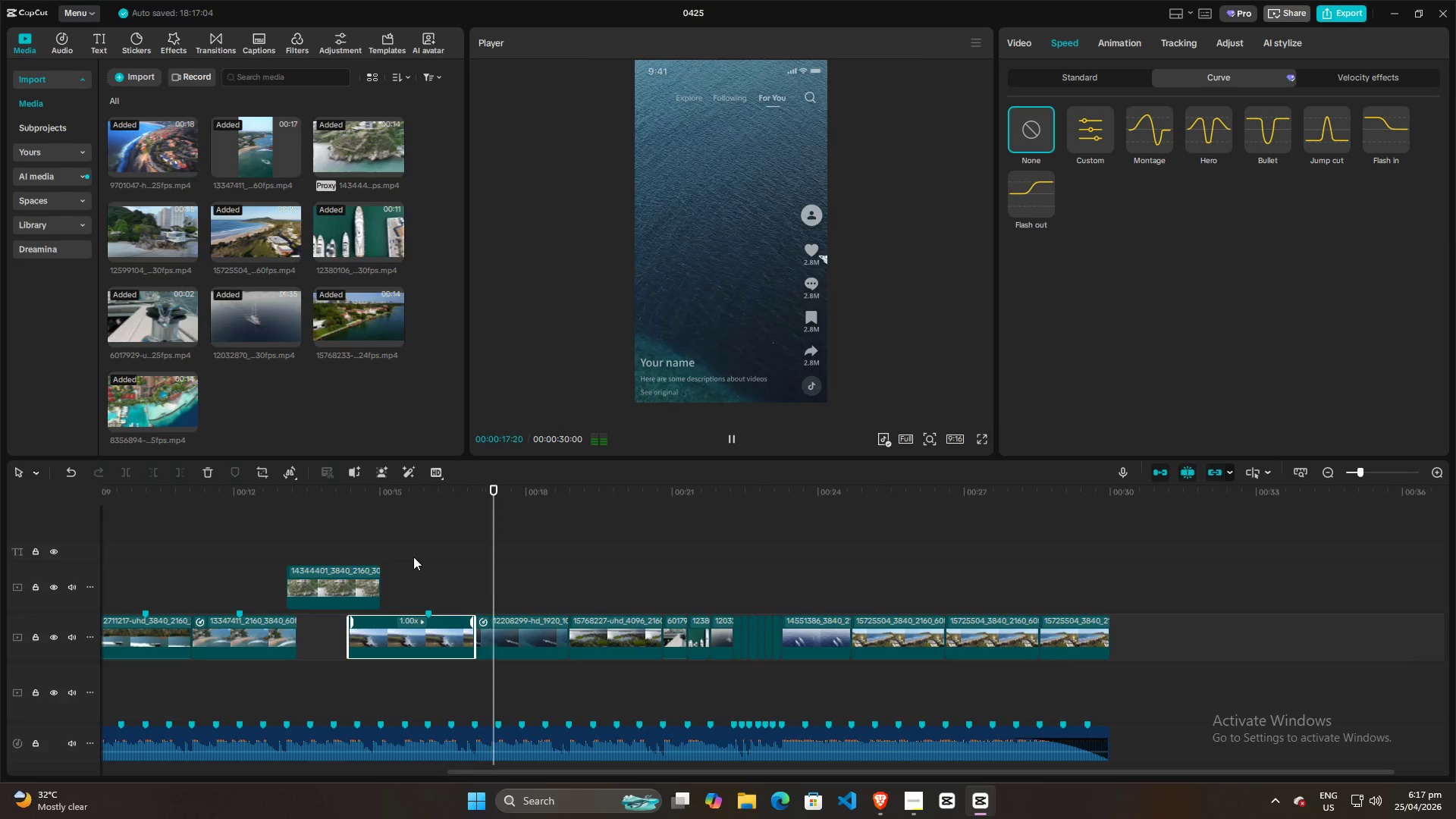 
left_click([362, 538])
 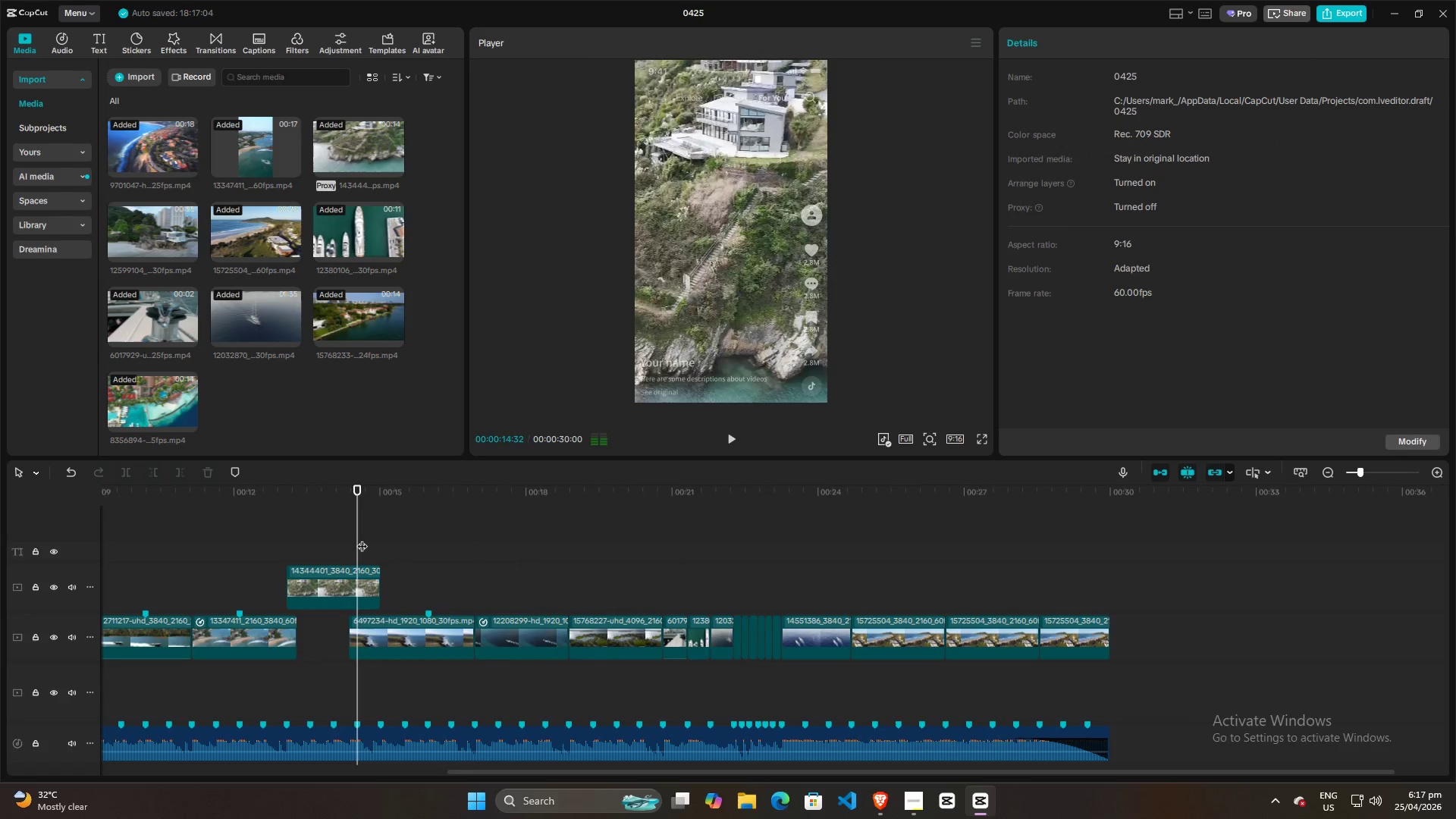 
key(Space)
 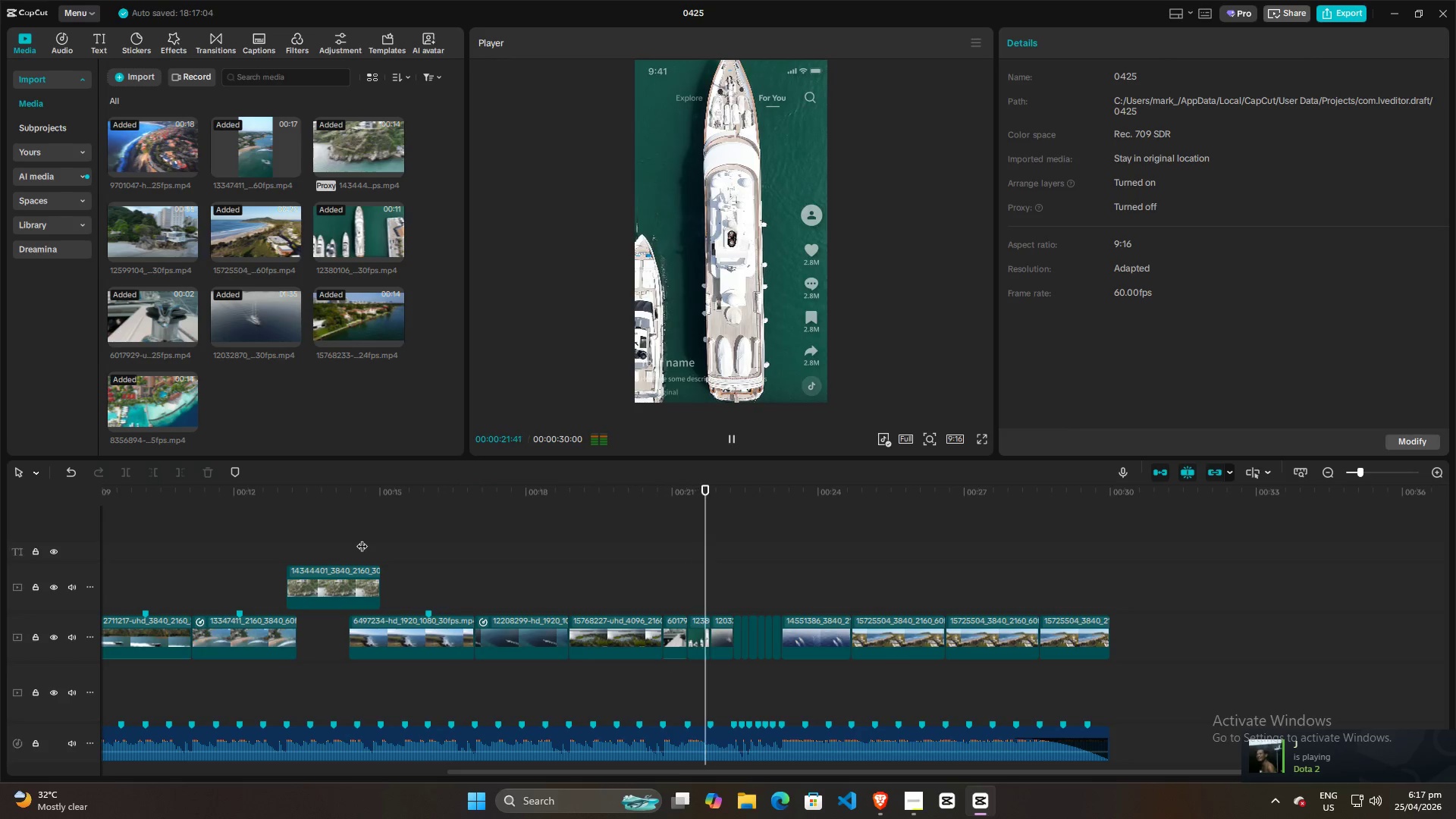 
wait(12.23)
 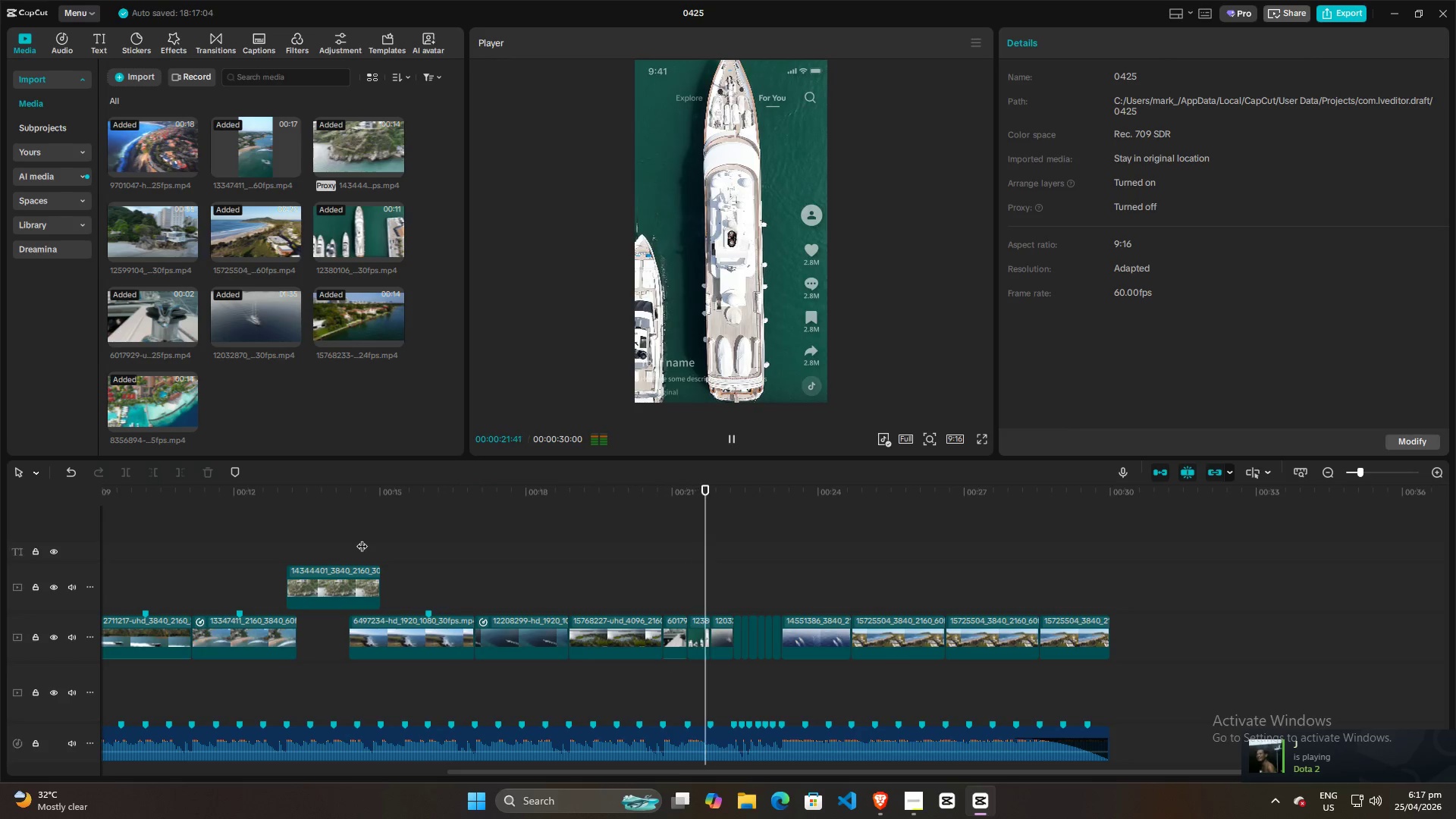 
left_click([785, 555])
 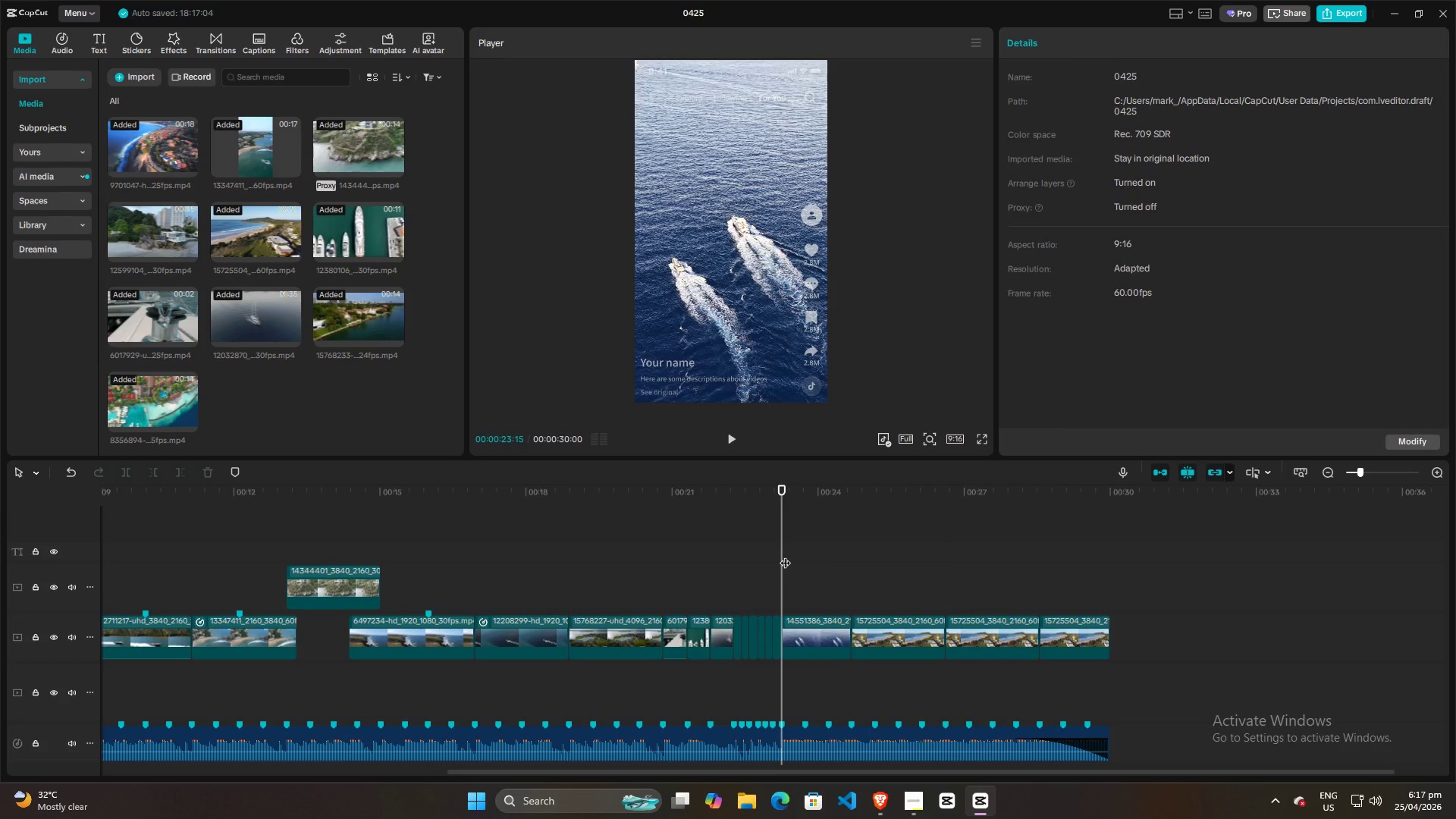 
key(Space)
 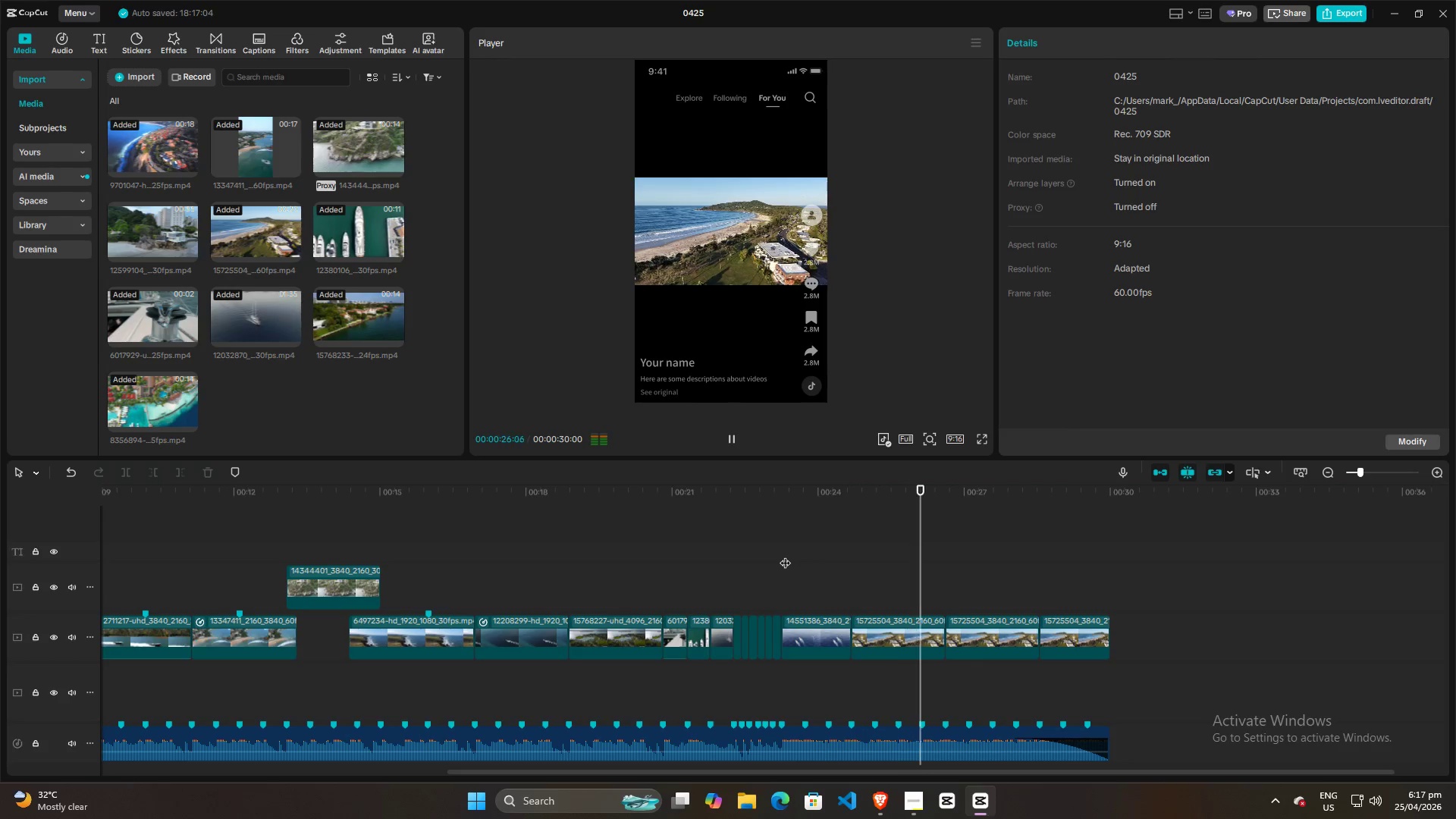 
key(Space)
 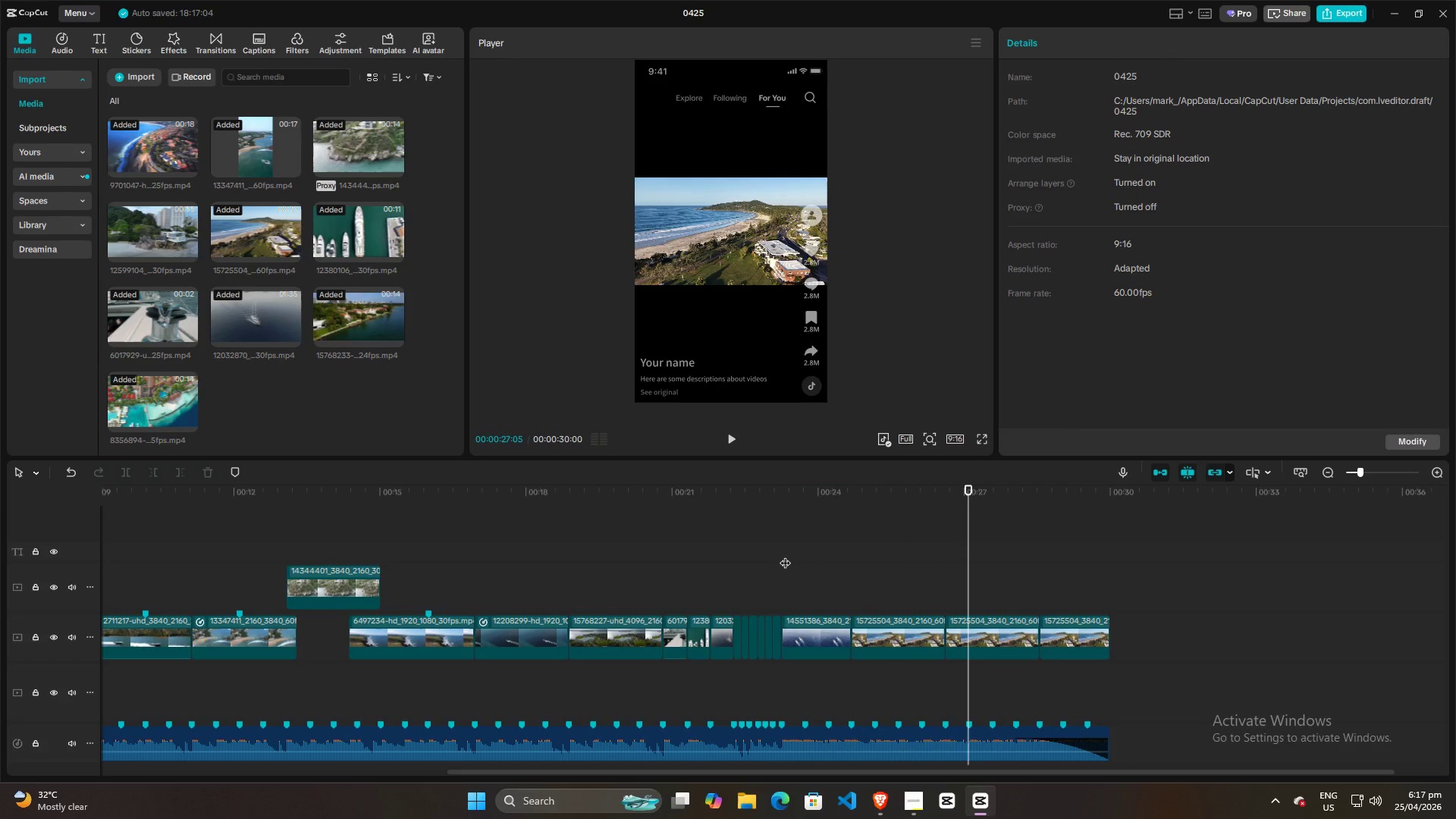 
wait(8.47)
 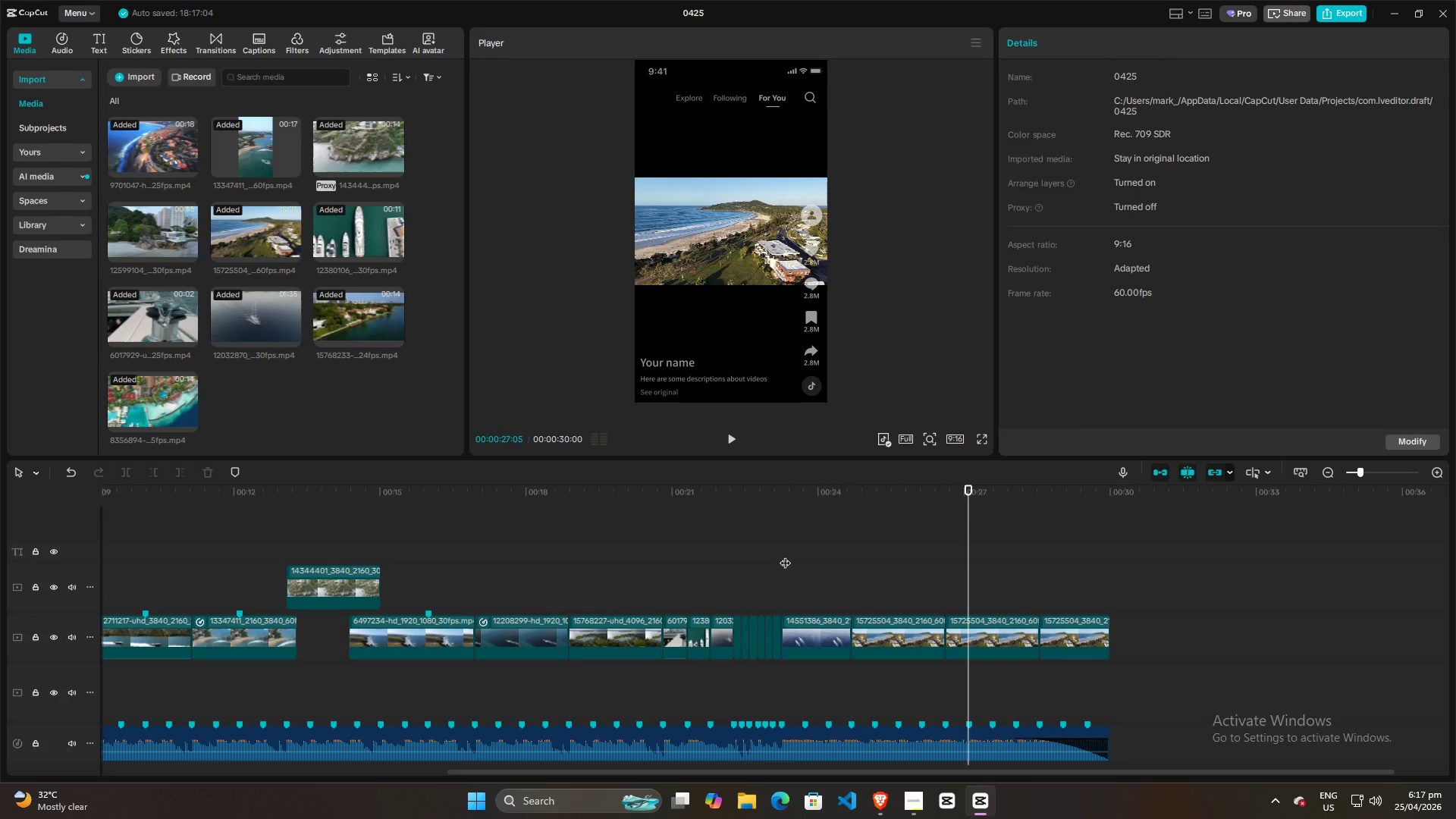 
left_click([919, 805])